 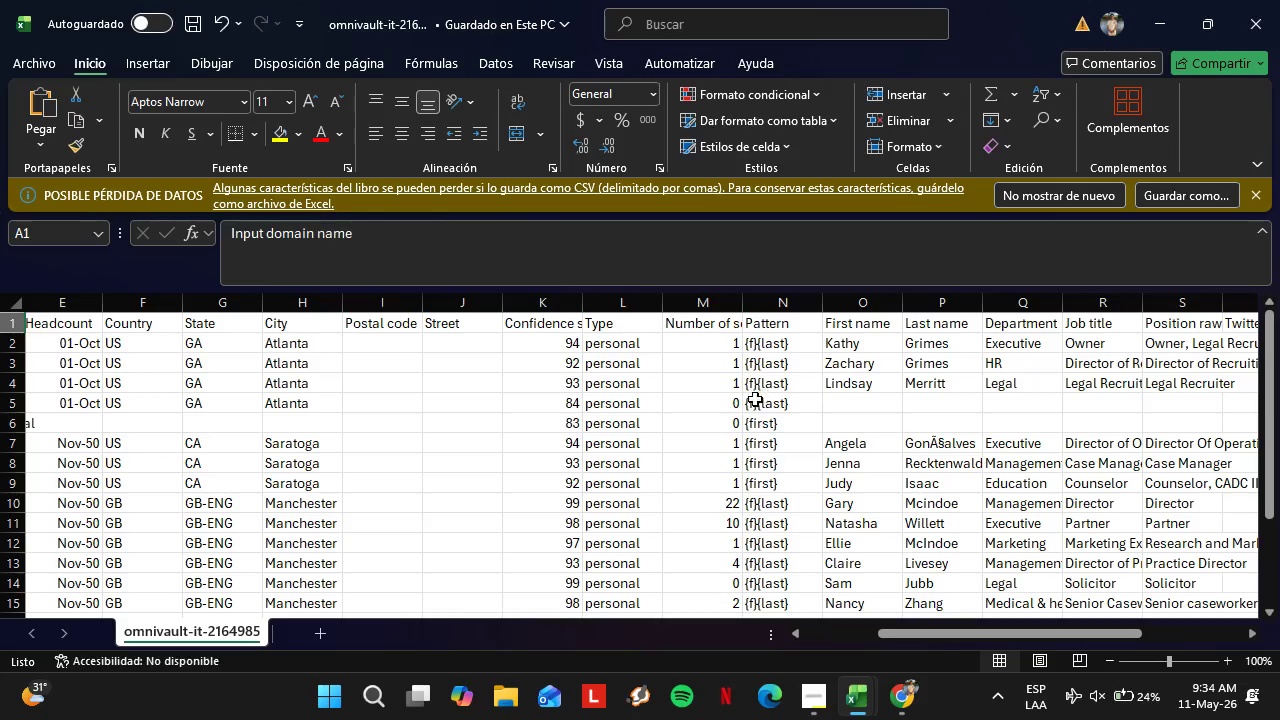 
left_click_drag(start_coordinate=[907, 632], to_coordinate=[812, 634])
 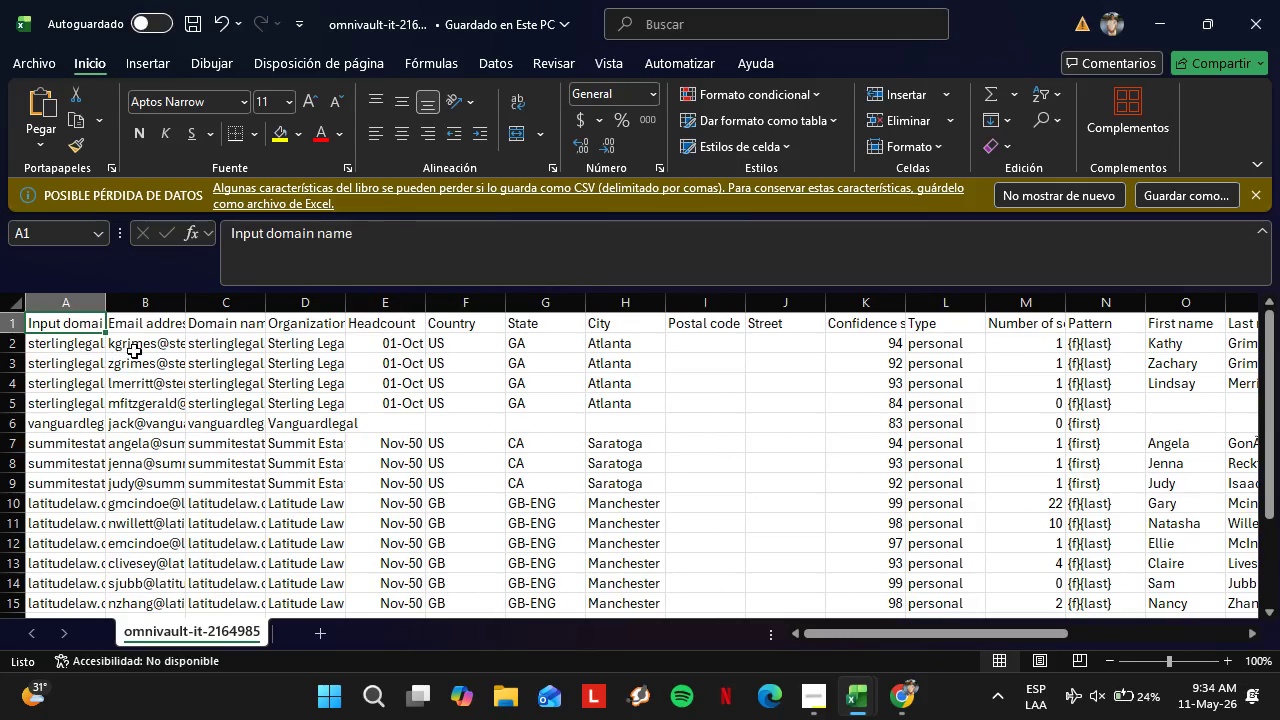 
left_click([134, 351])
 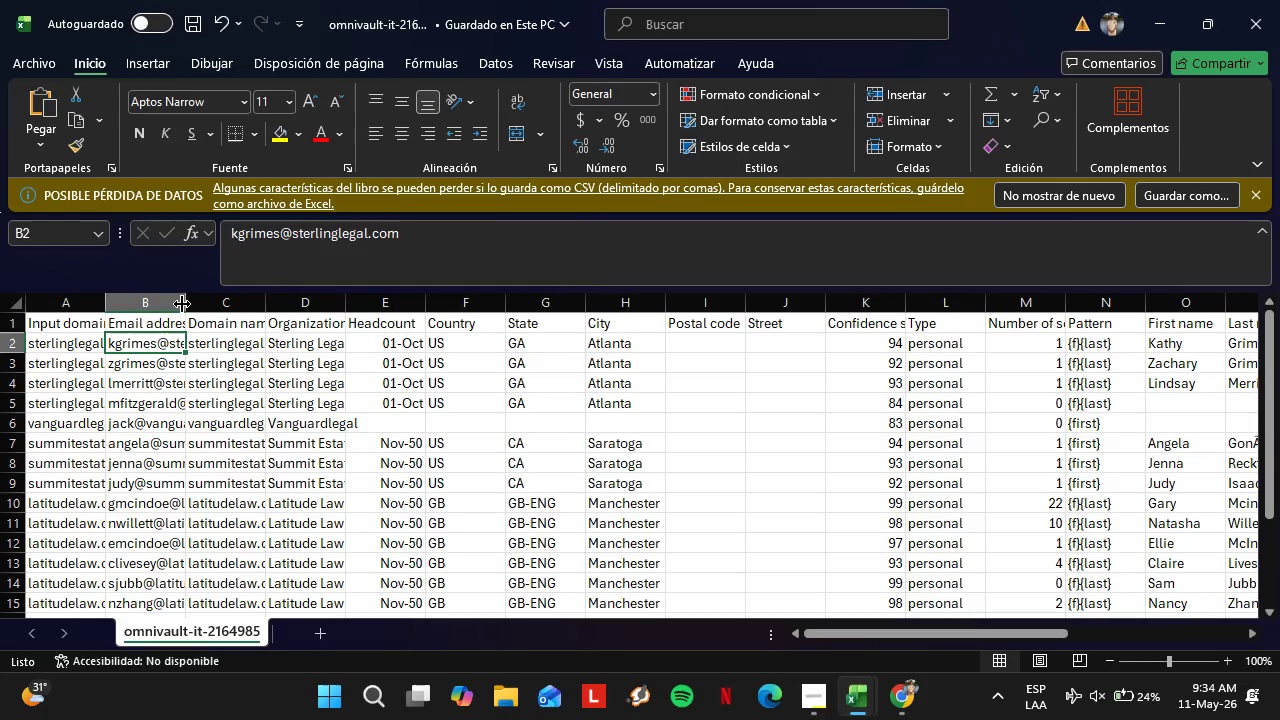 
double_click([182, 304])
 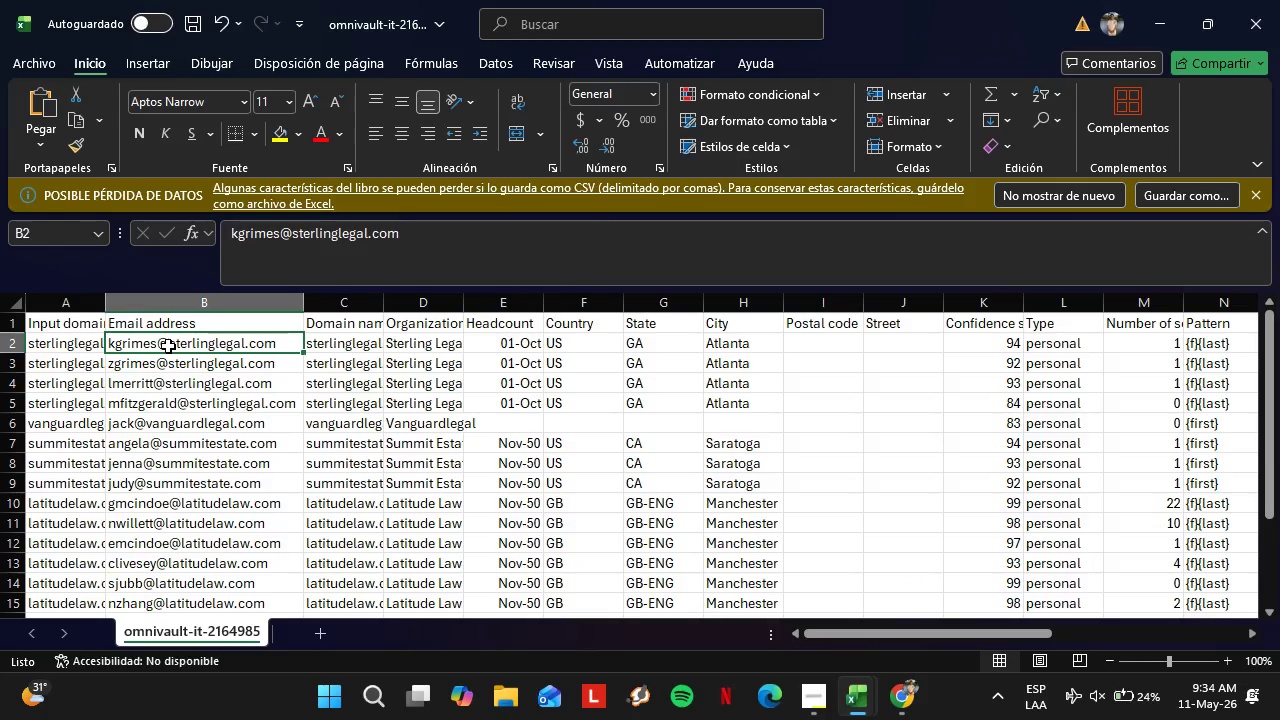 
key(Control+C)
 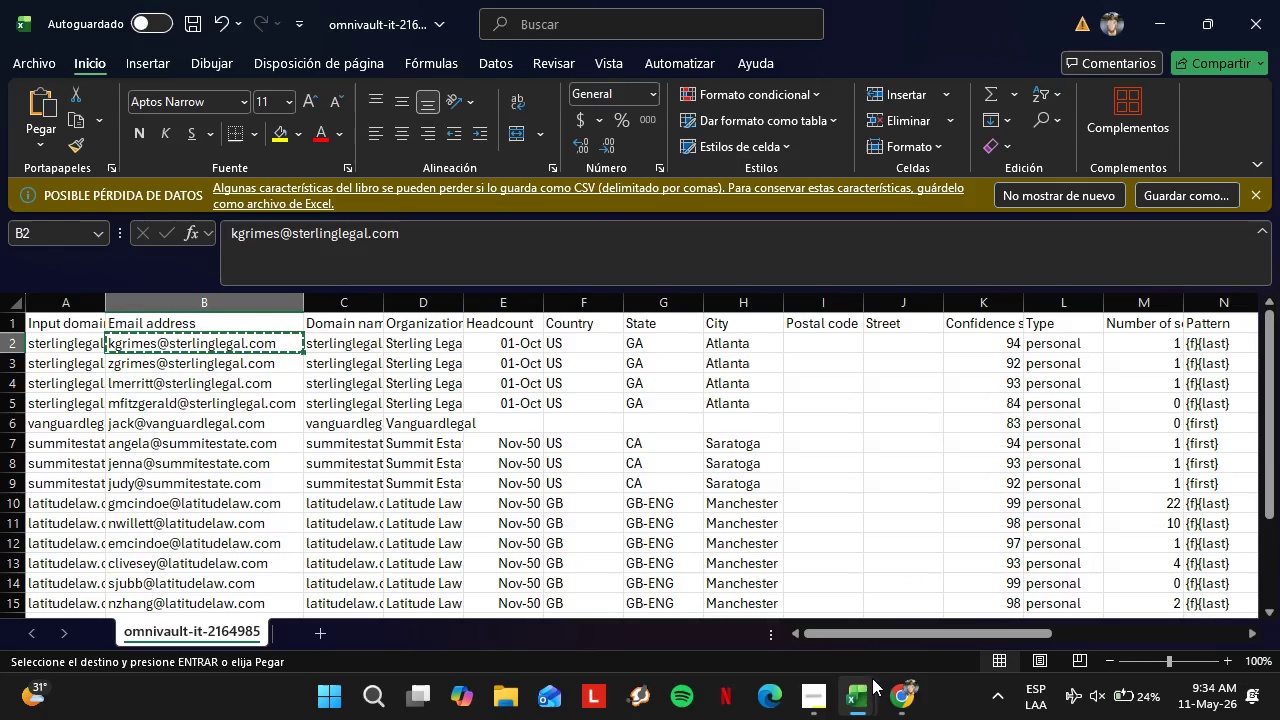 
left_click([885, 691])
 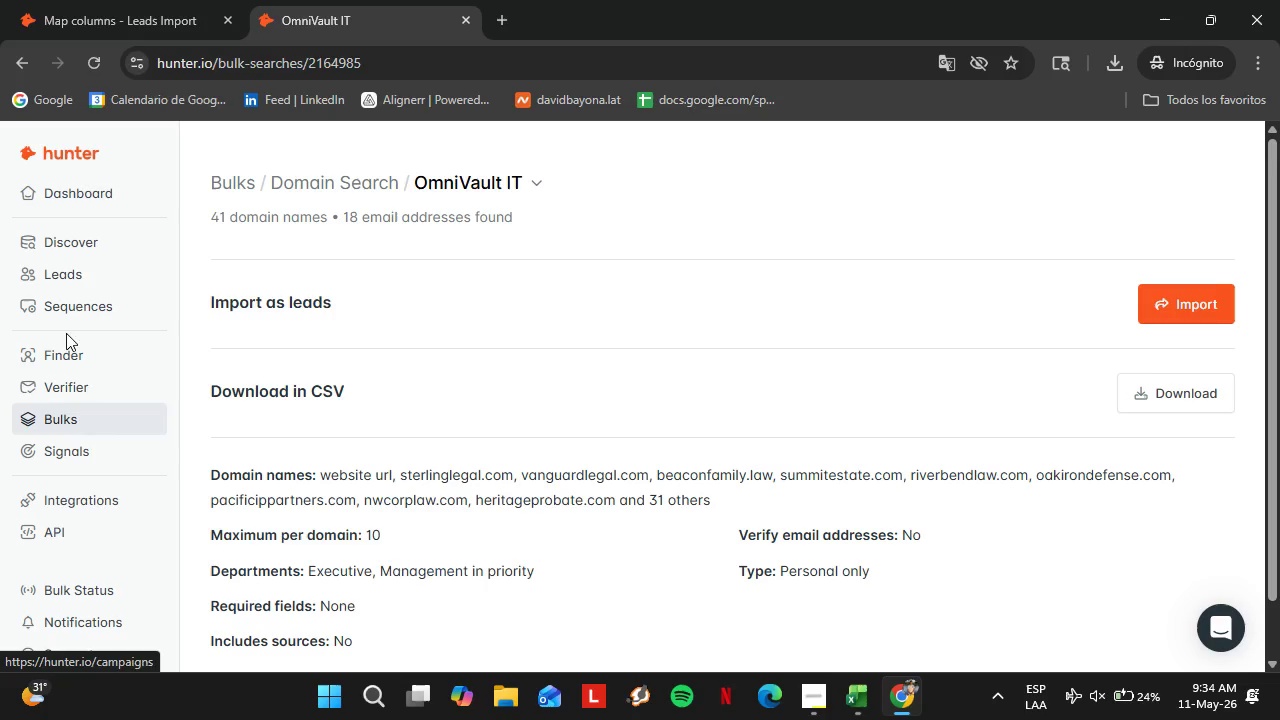 
left_click([72, 367])
 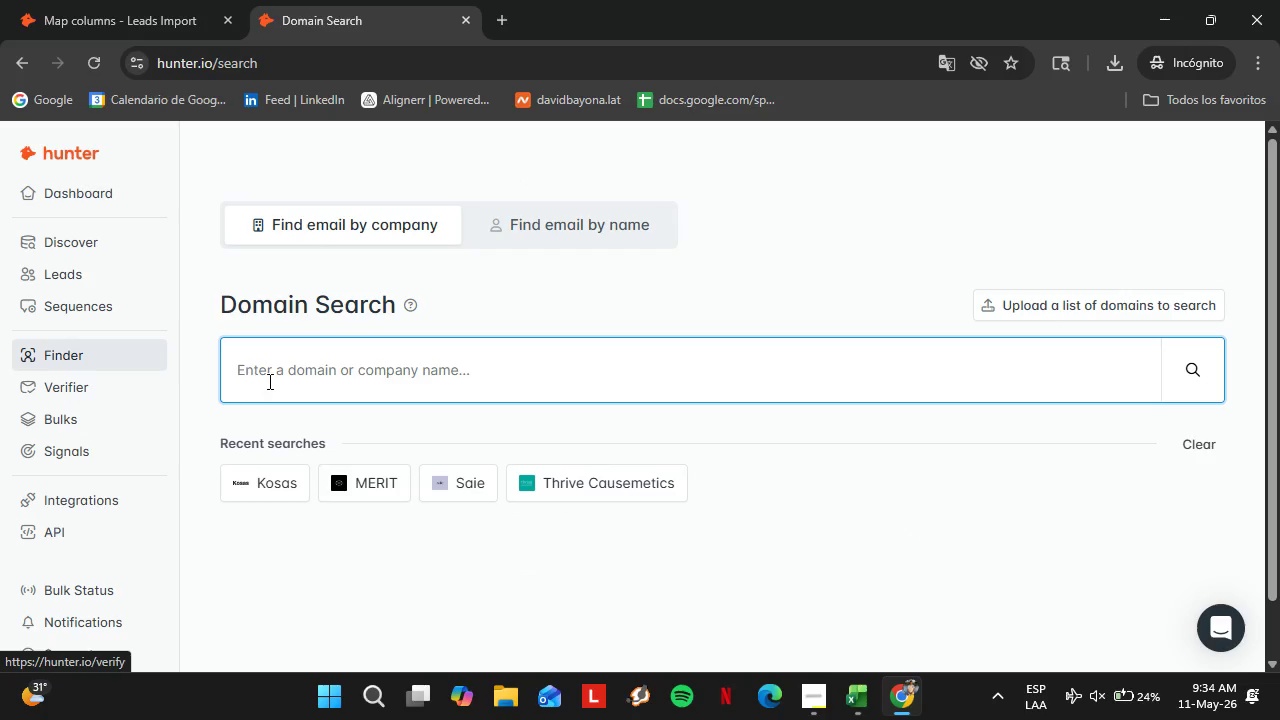 
key(Control+V)
 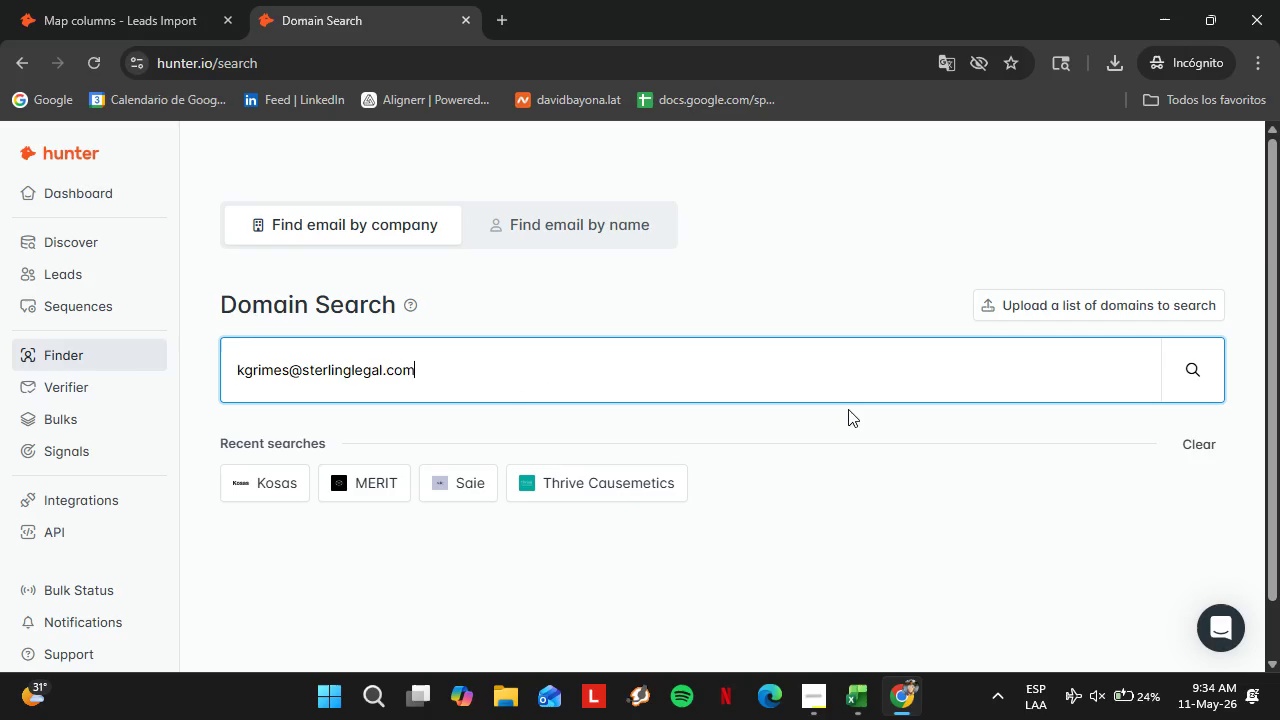 
left_click([99, 384])
 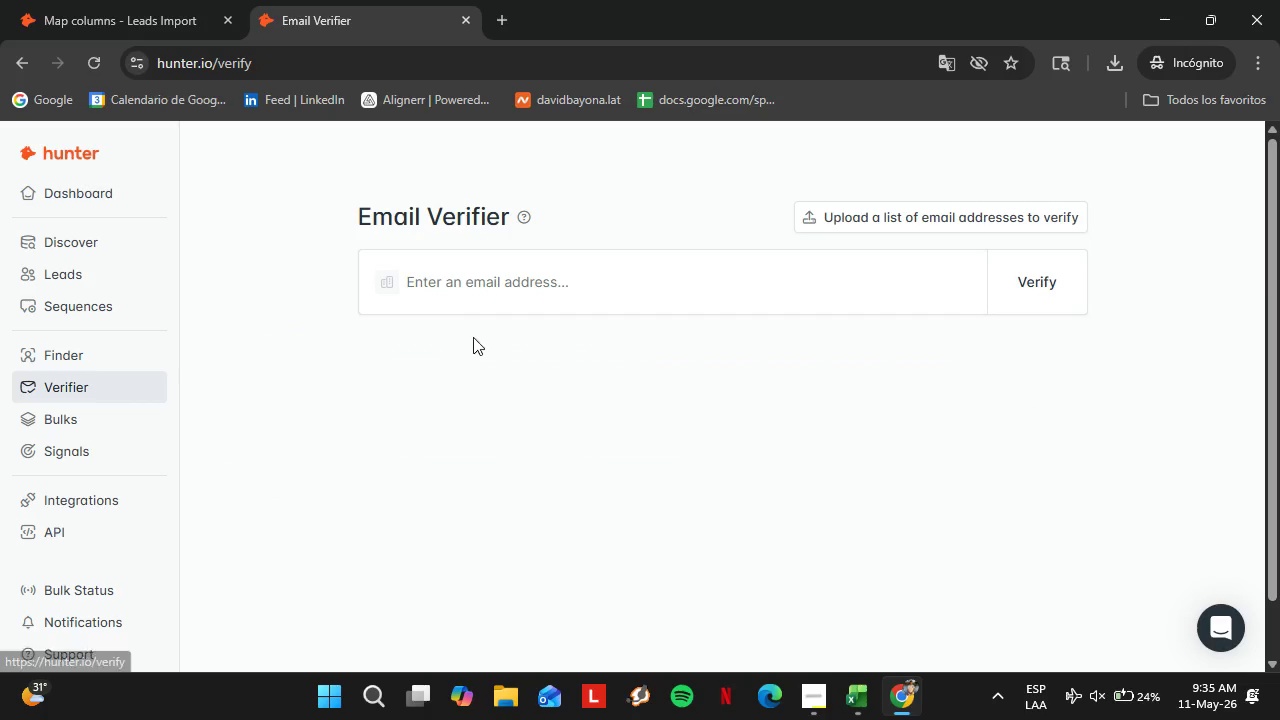 
left_click([454, 304])
 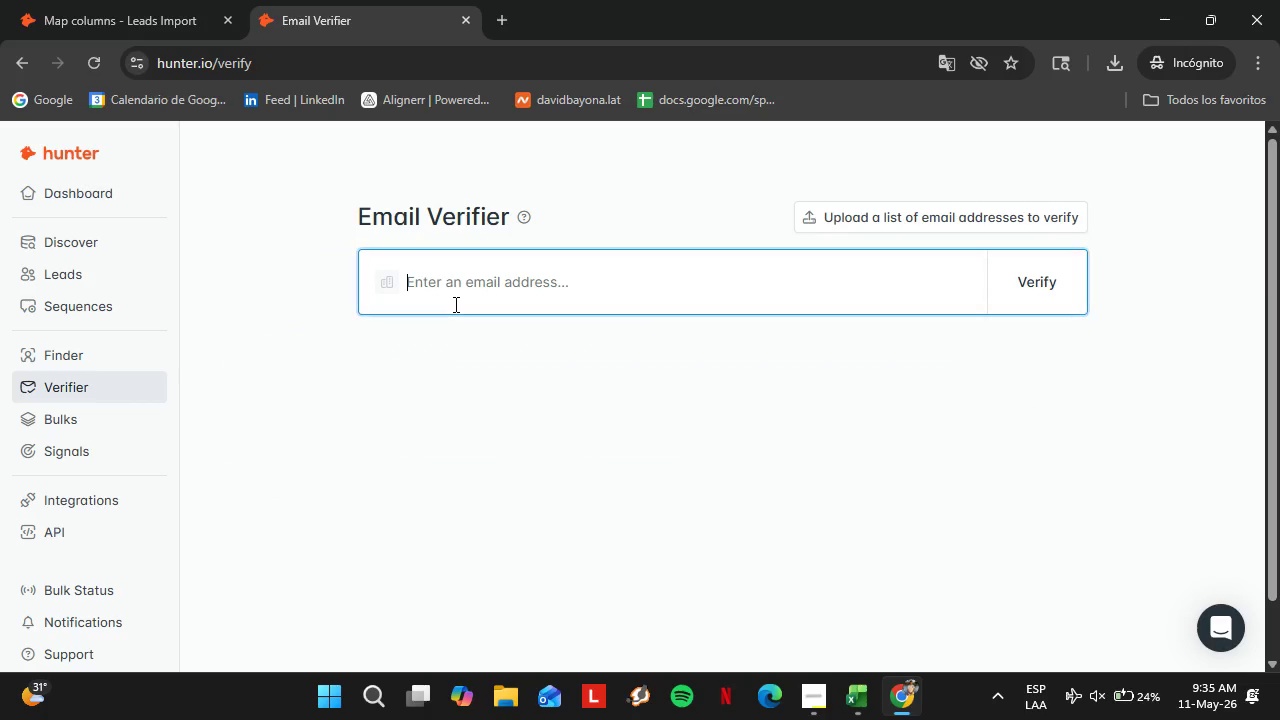 
key(Control+V)
 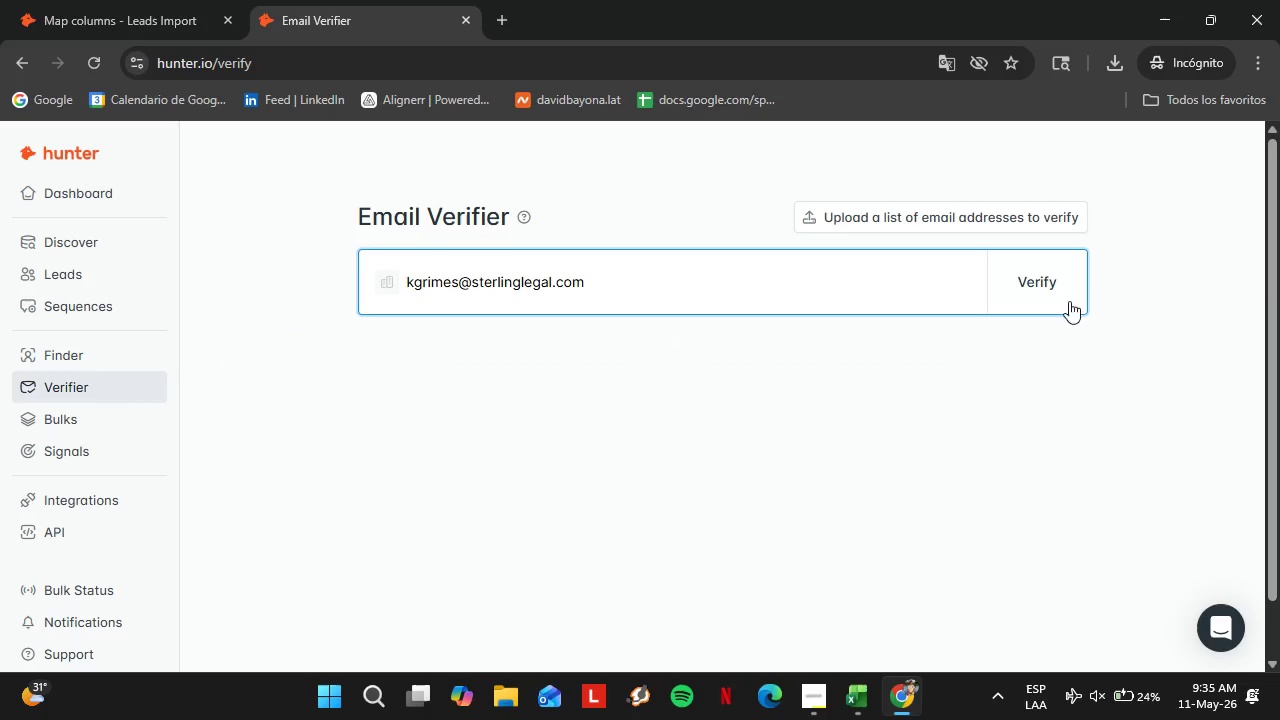 
left_click([1073, 293])
 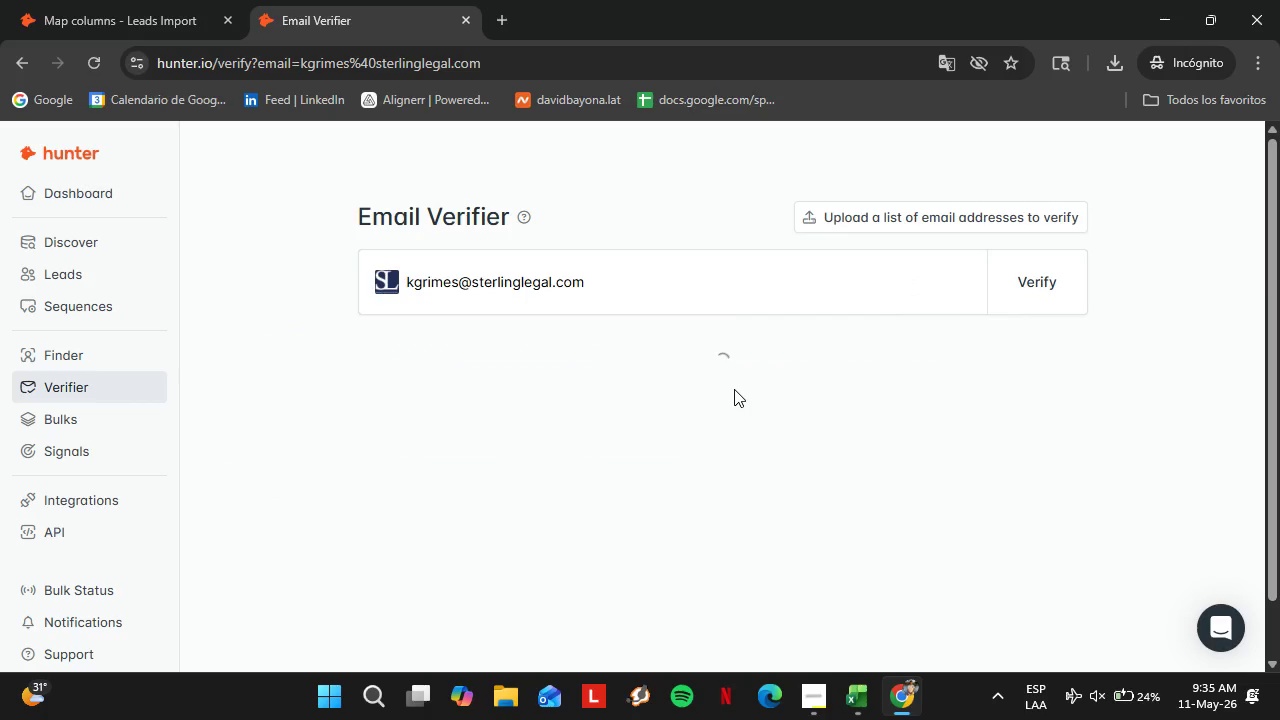 
mouse_move([691, 407])
 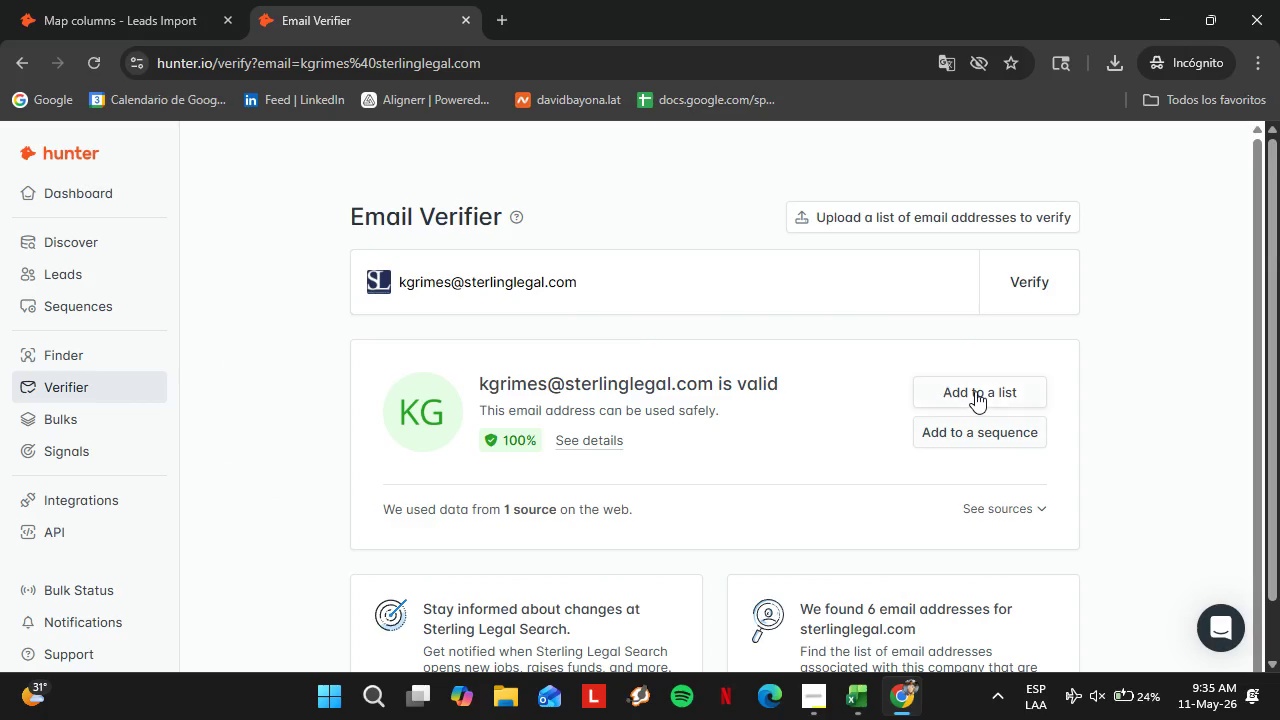 
left_click([975, 391])
 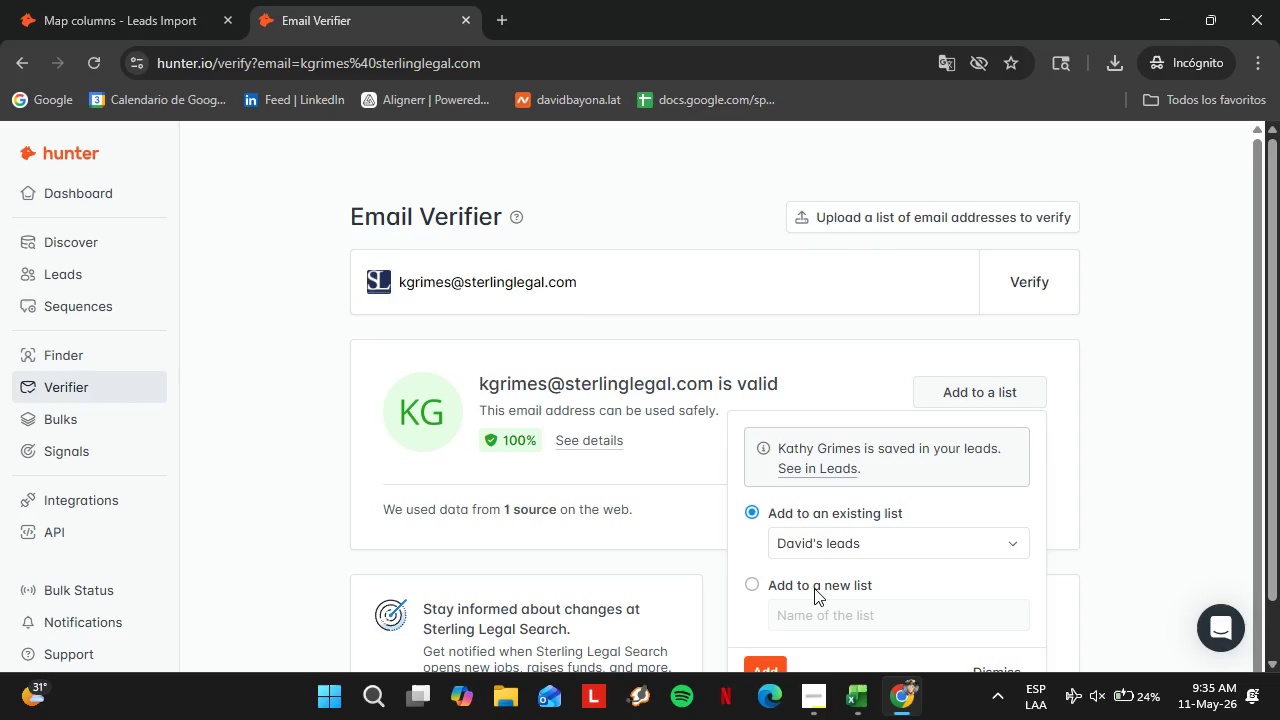 
left_click([835, 711])